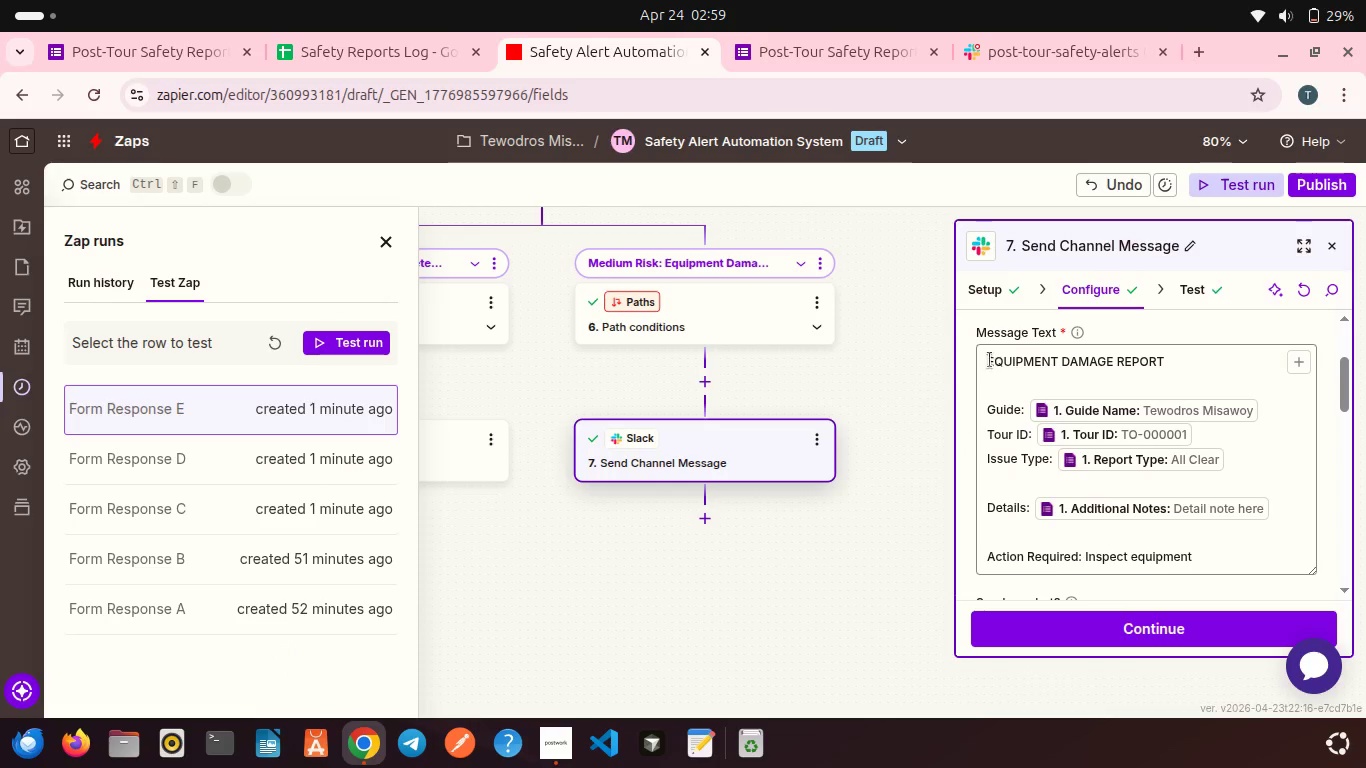 
left_click([988, 357])
 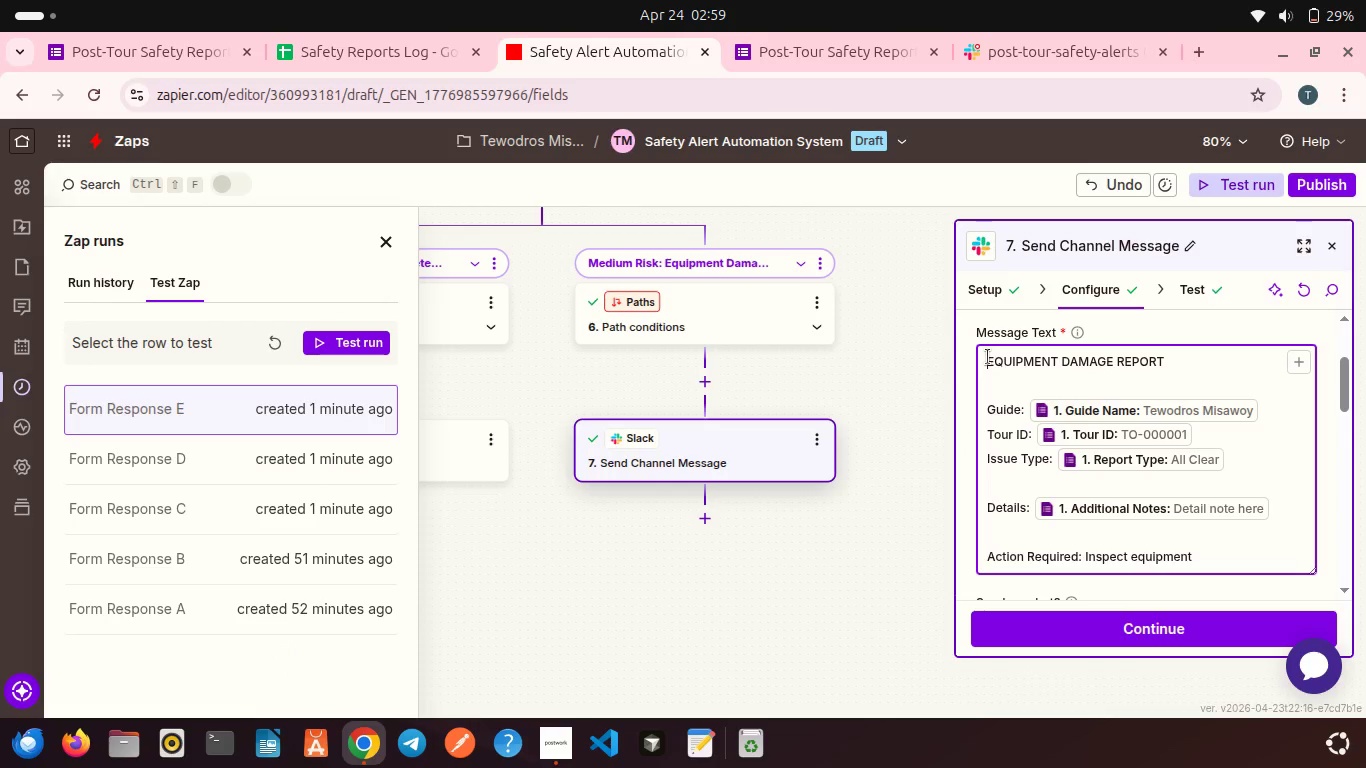 
key(Shift+ShiftLeft)
 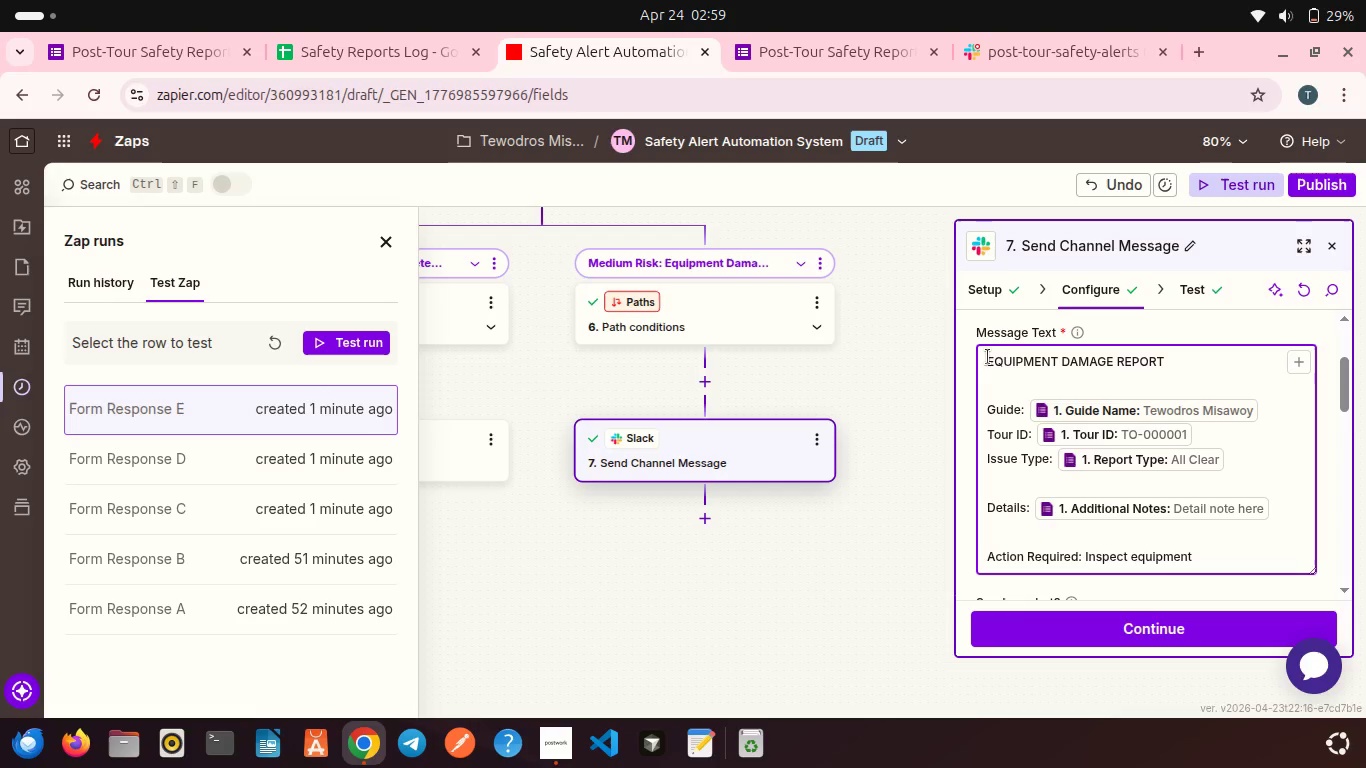 
key(Shift+8)
 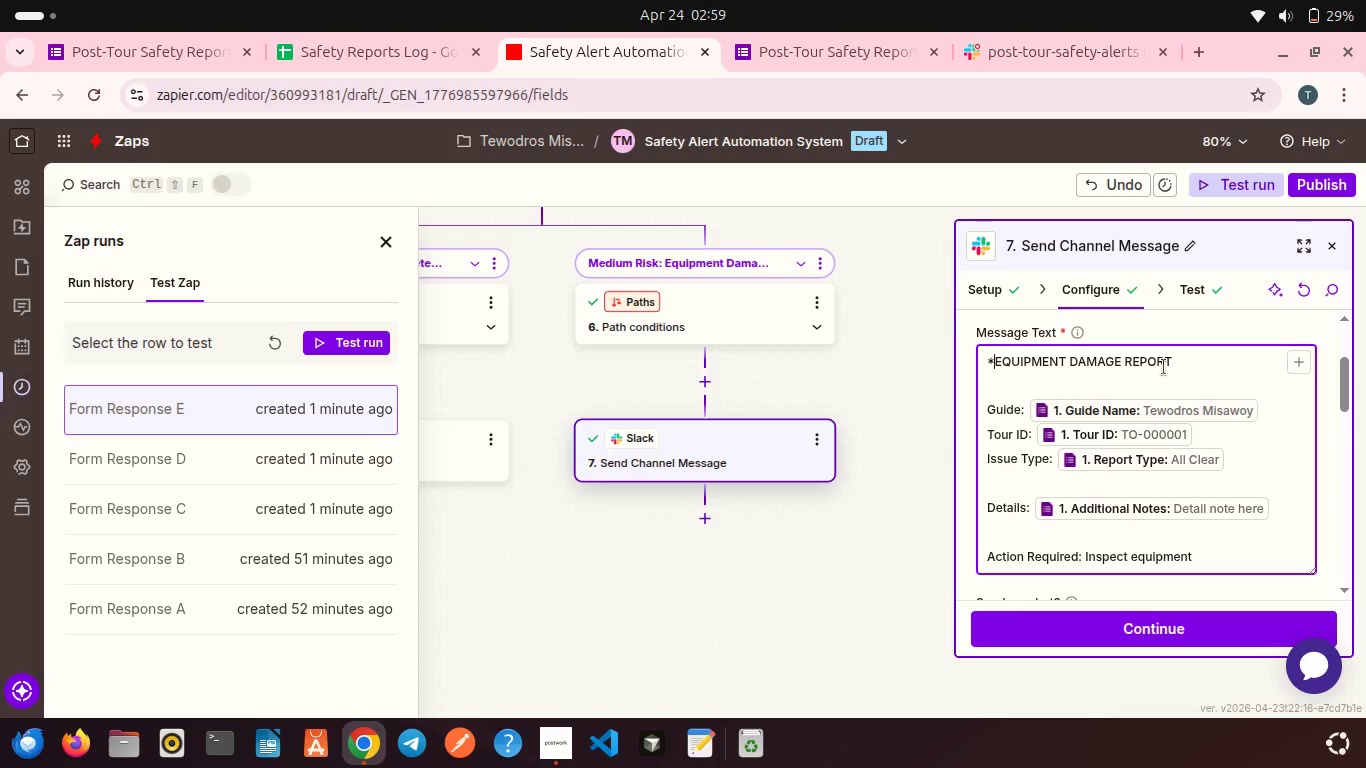 
left_click([1186, 371])
 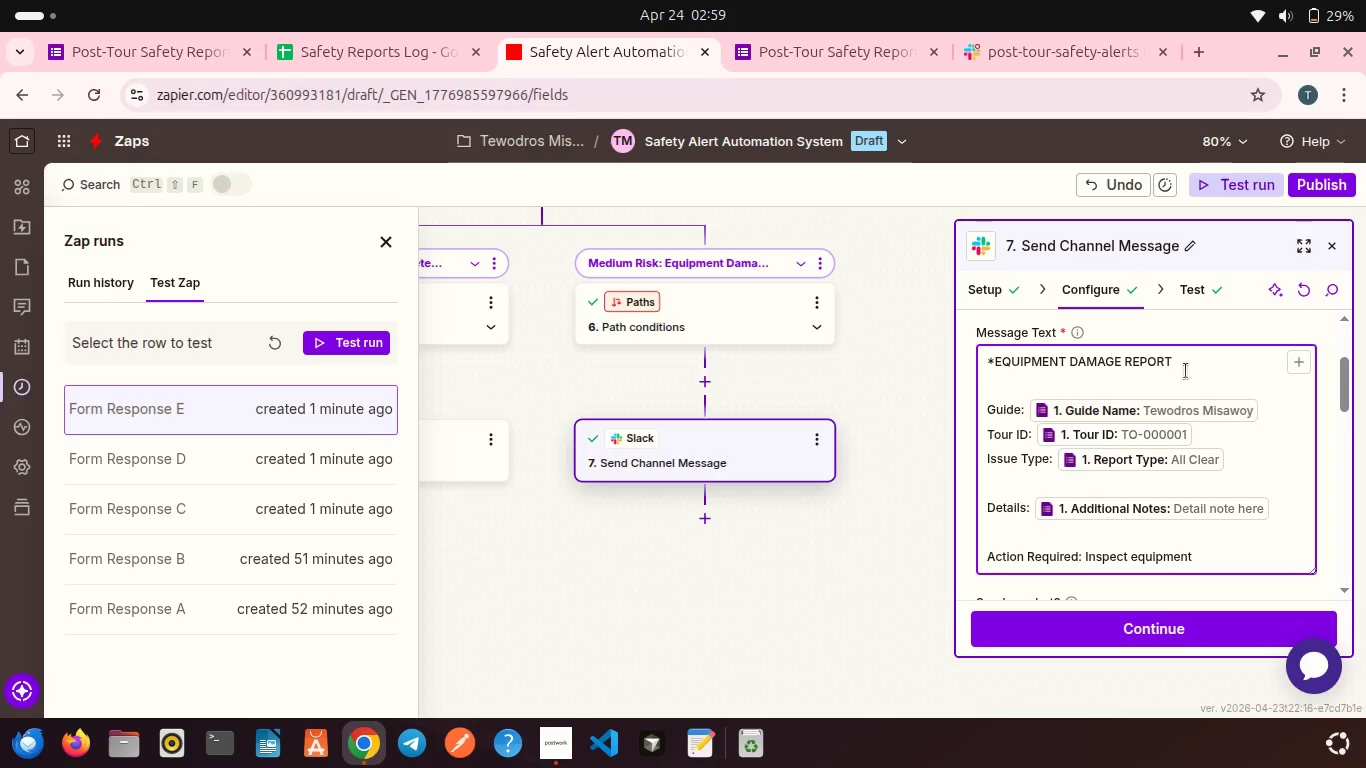 
key(Shift+8)
 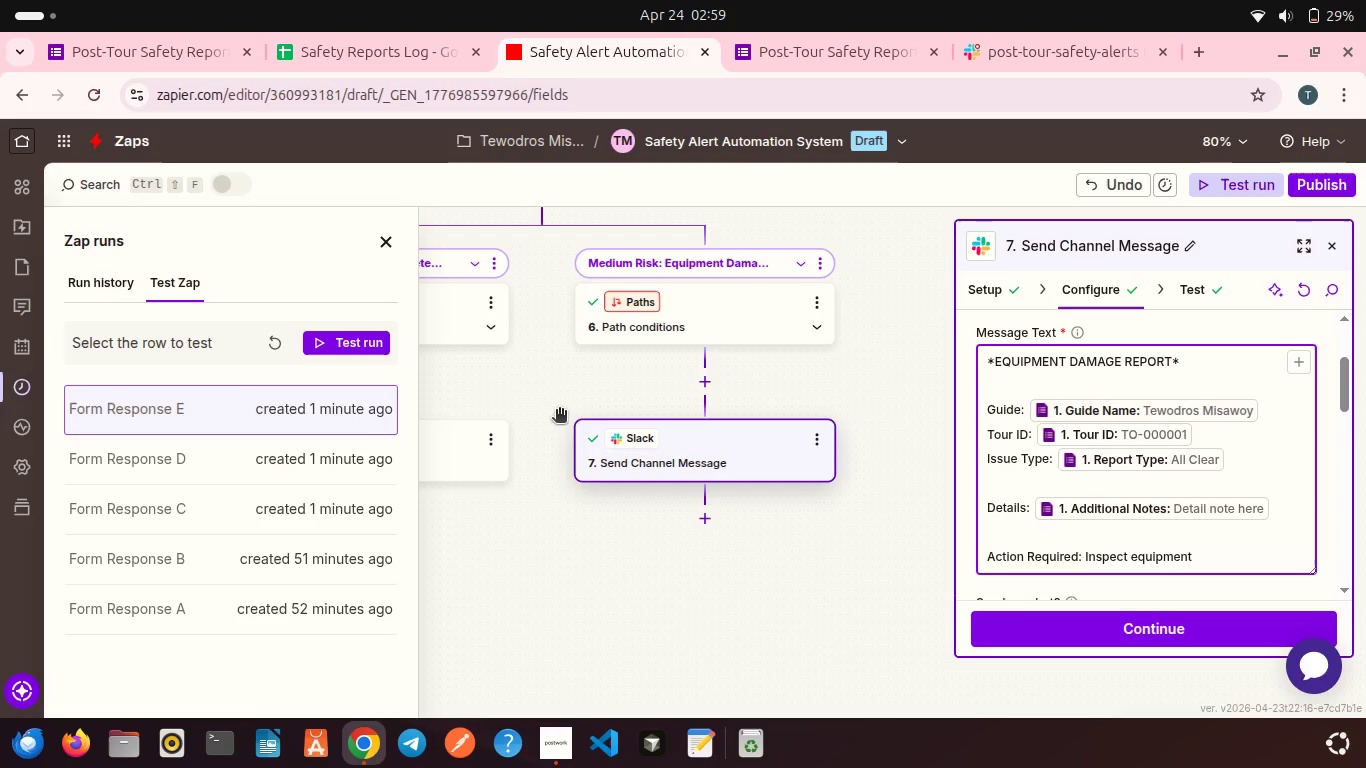 
scroll: coordinate [559, 411], scroll_direction: up, amount: 2.0
 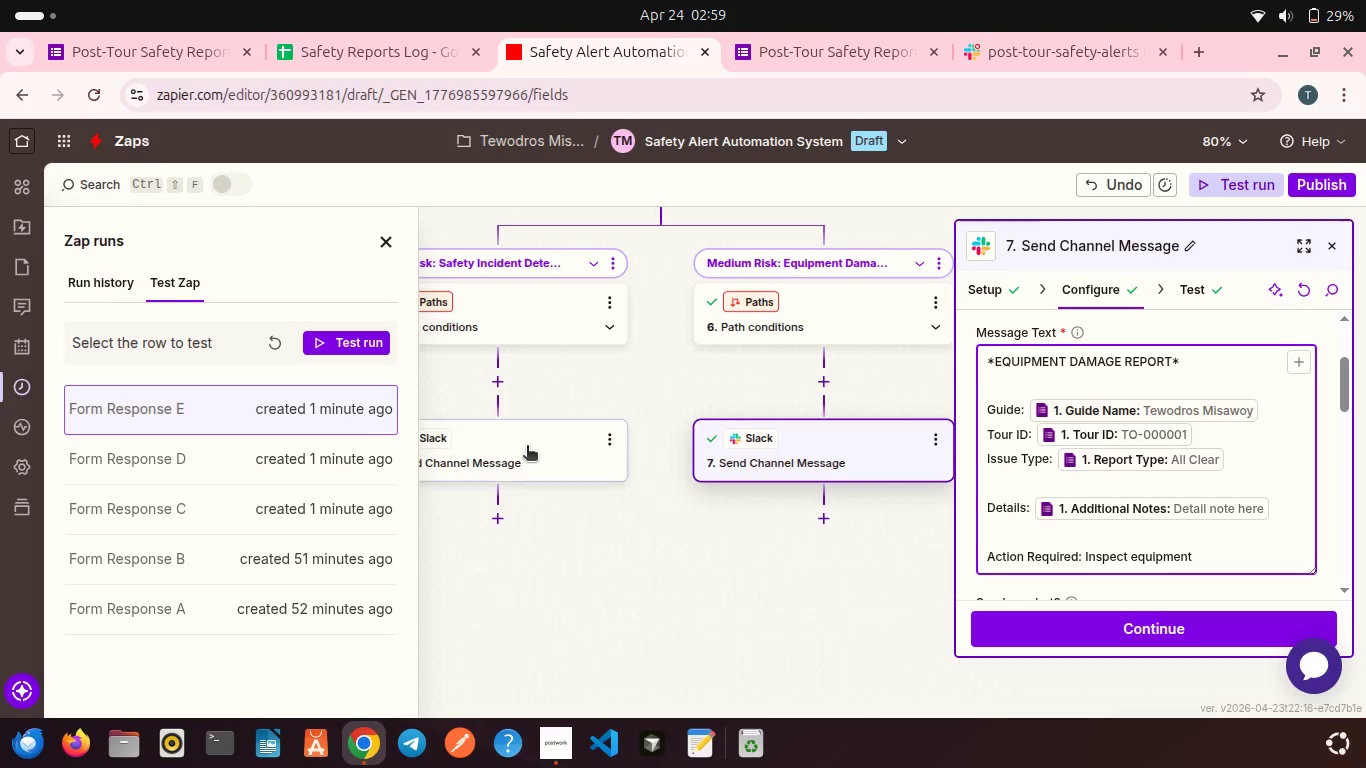 
left_click([527, 447])
 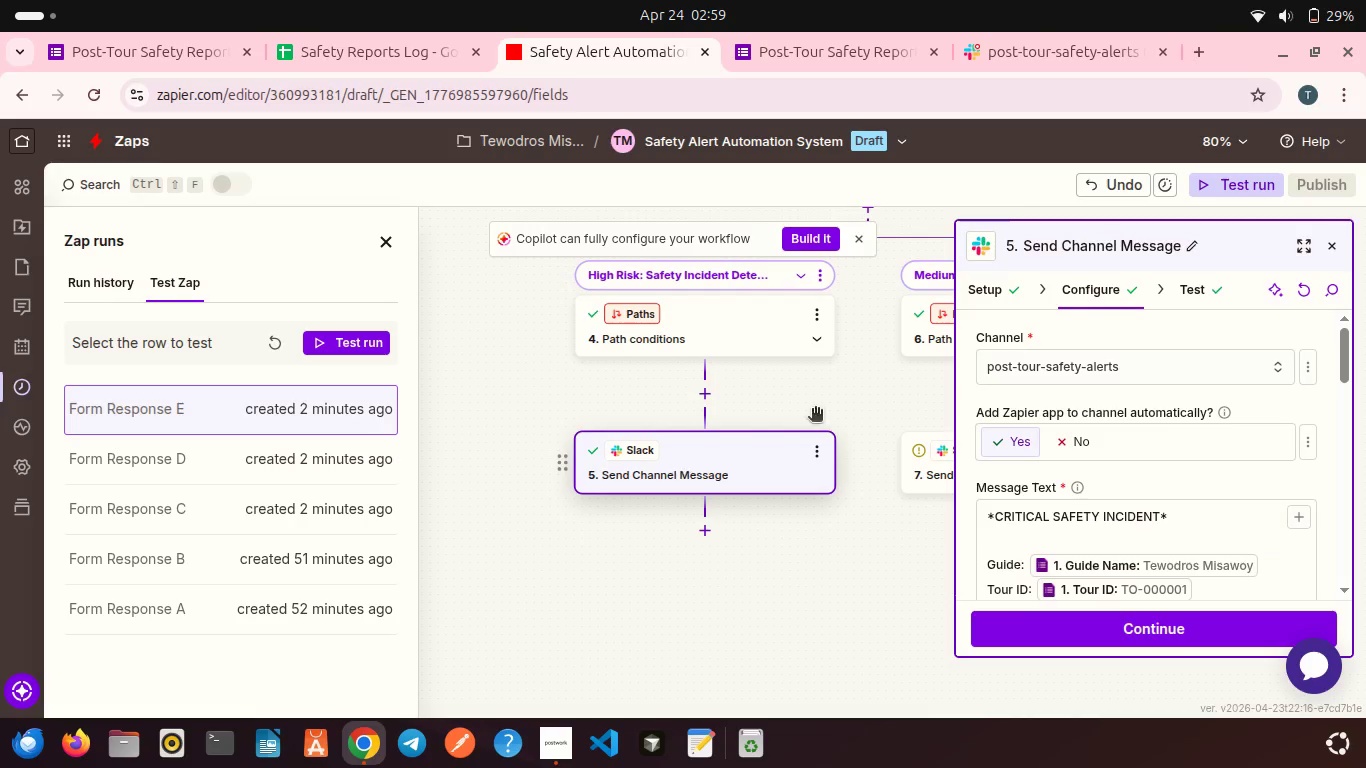 
scroll: coordinate [915, 363], scroll_direction: down, amount: 3.0
 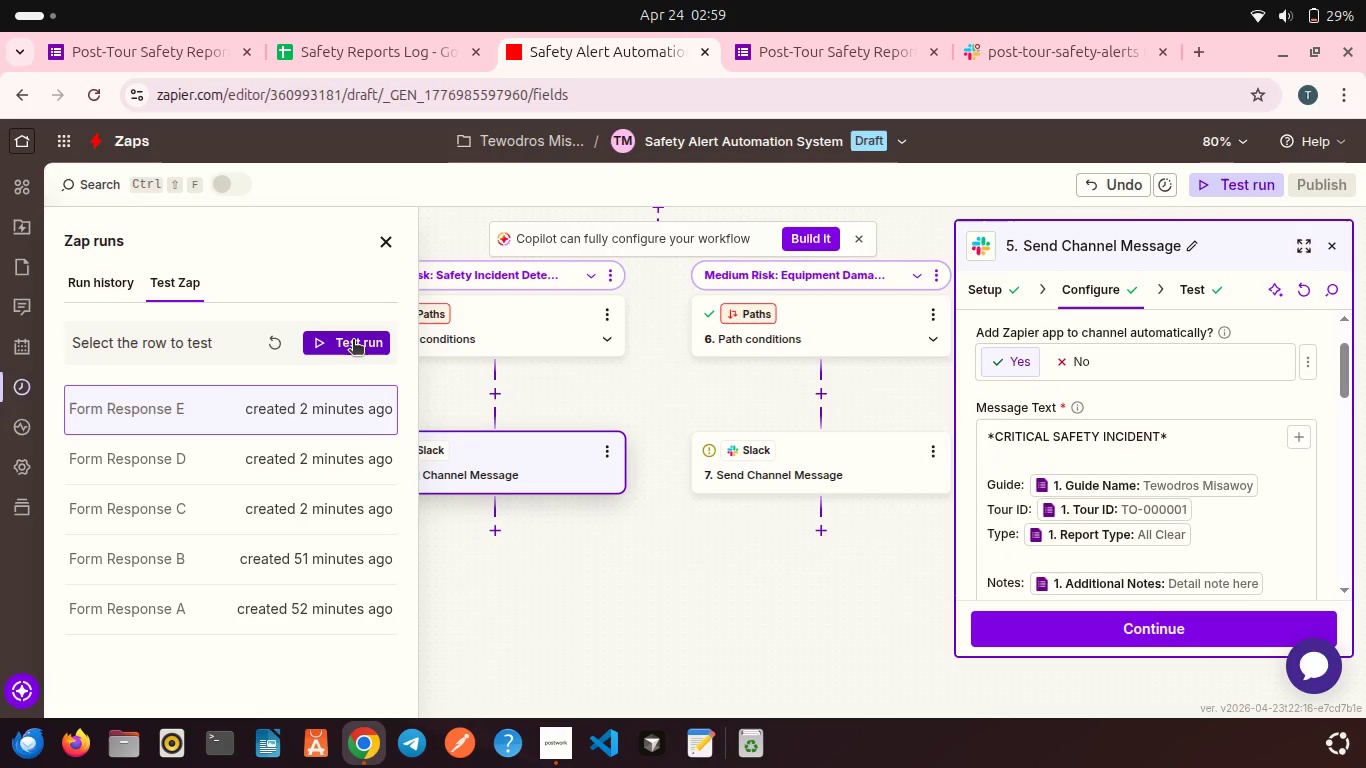 
left_click([353, 341])
 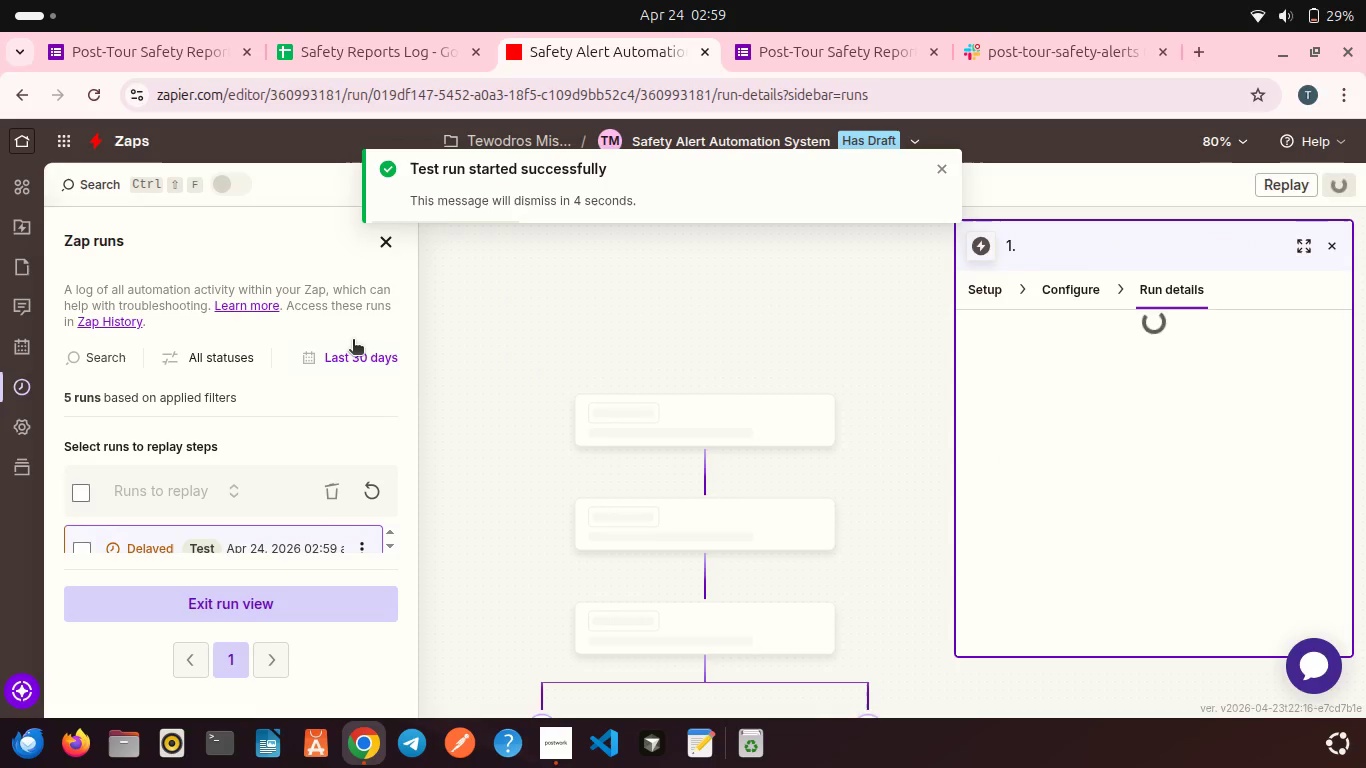 
wait(13.14)
 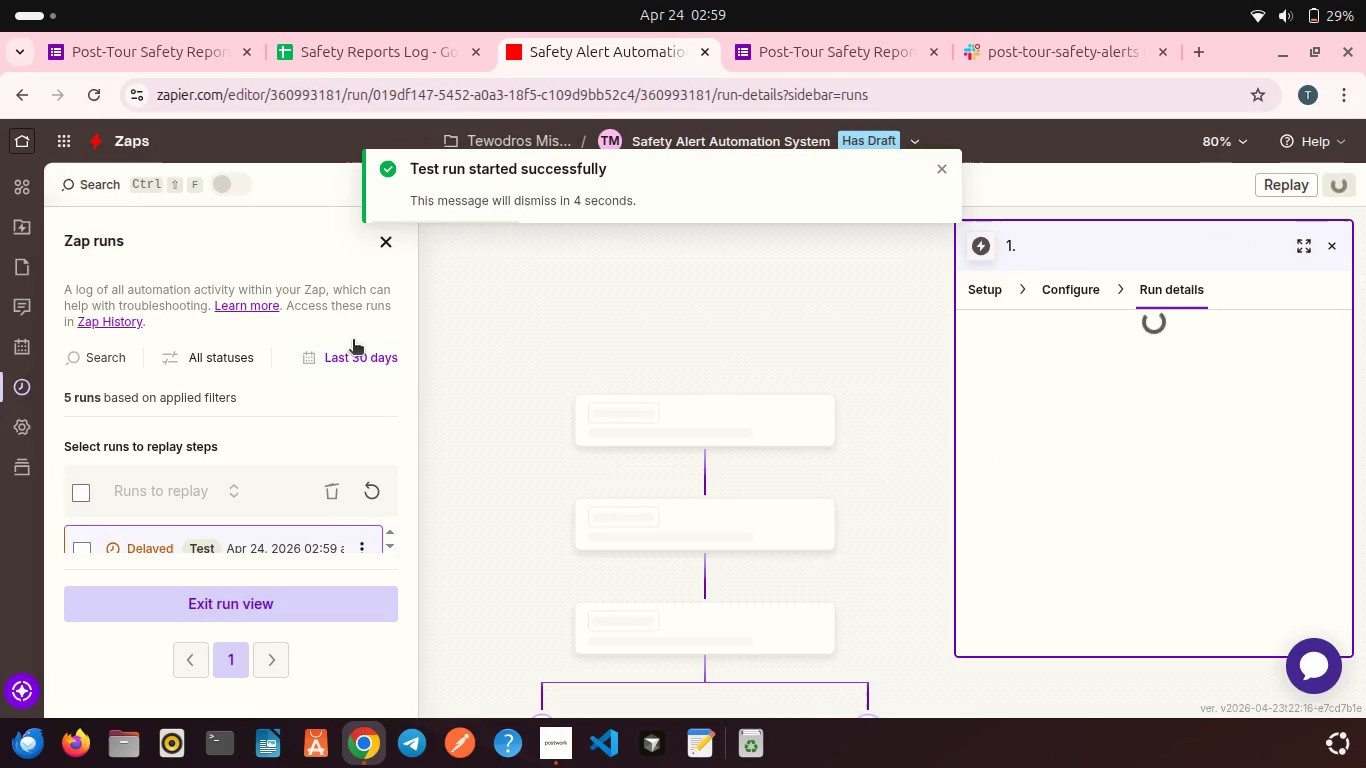 
scroll: coordinate [553, 511], scroll_direction: down, amount: 4.0
 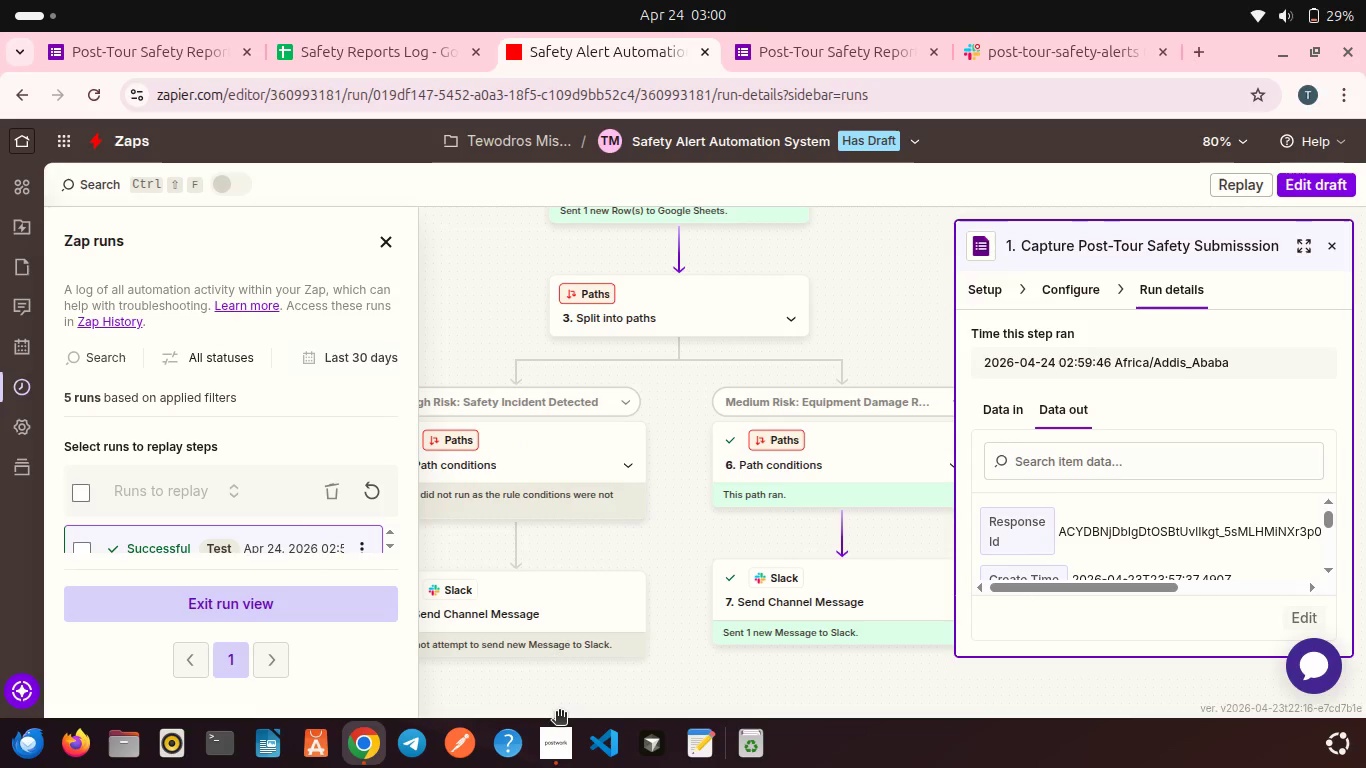 
left_click([558, 746])